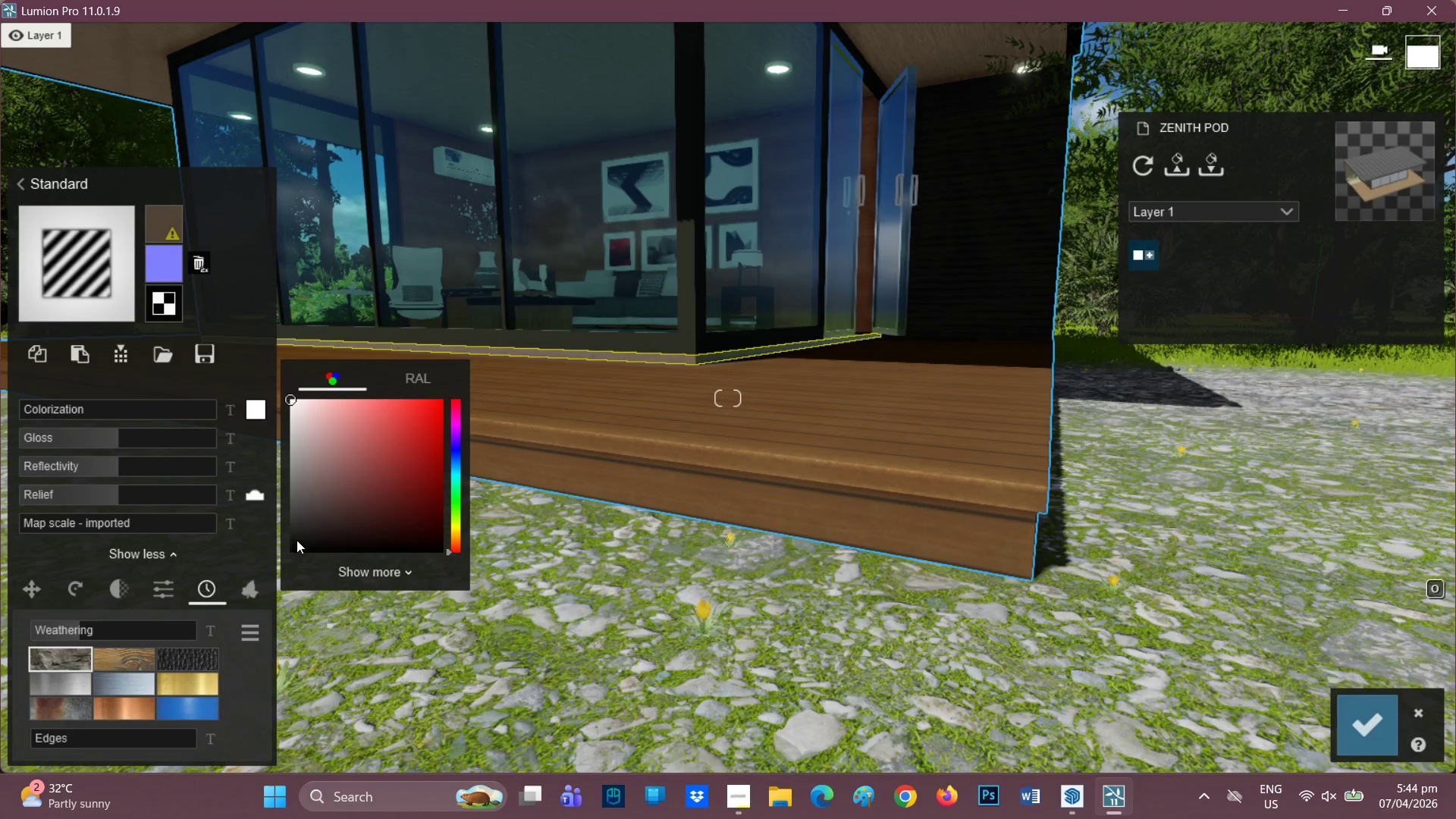 
left_click([297, 535])
 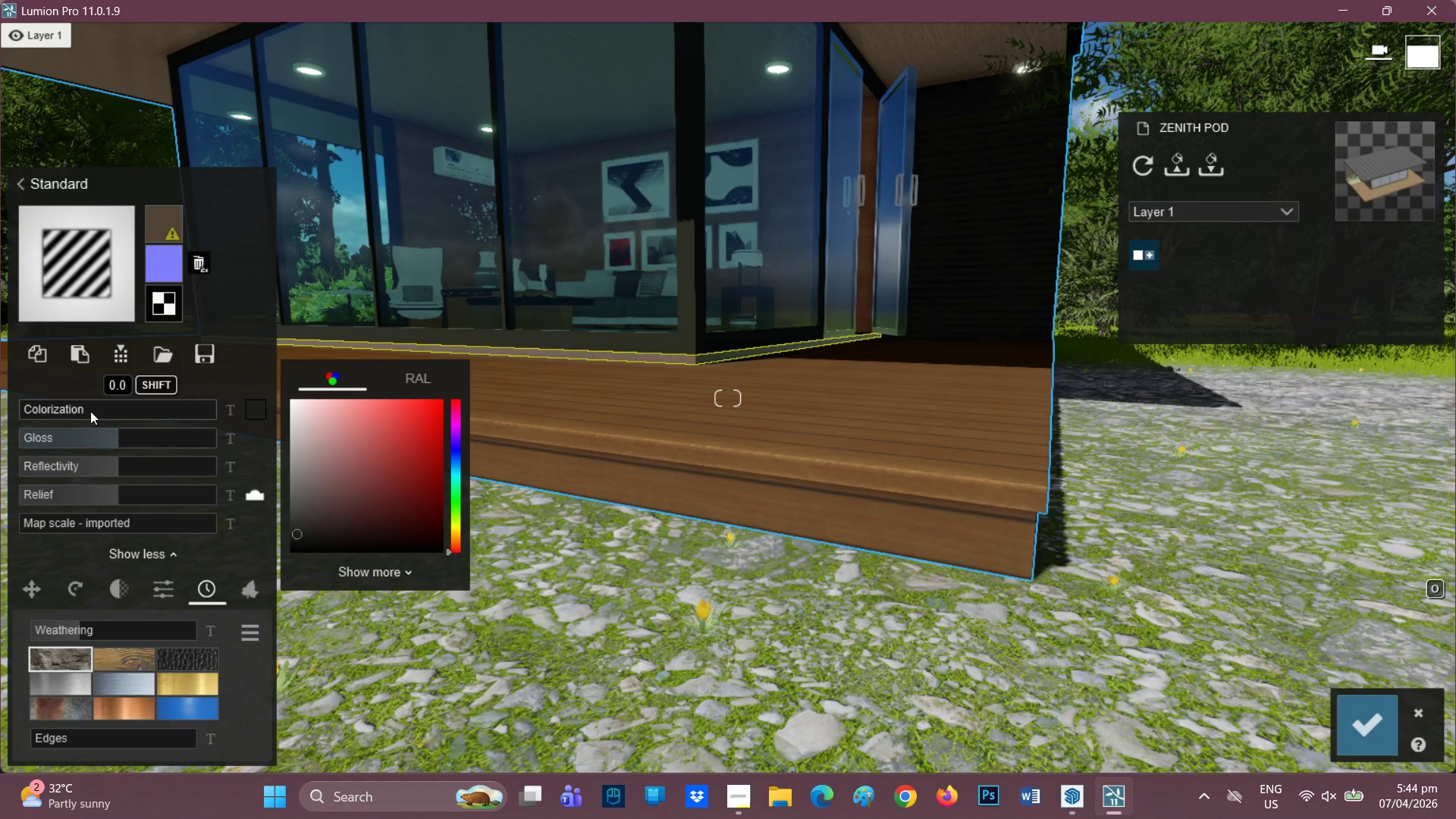 
left_click([86, 416])
 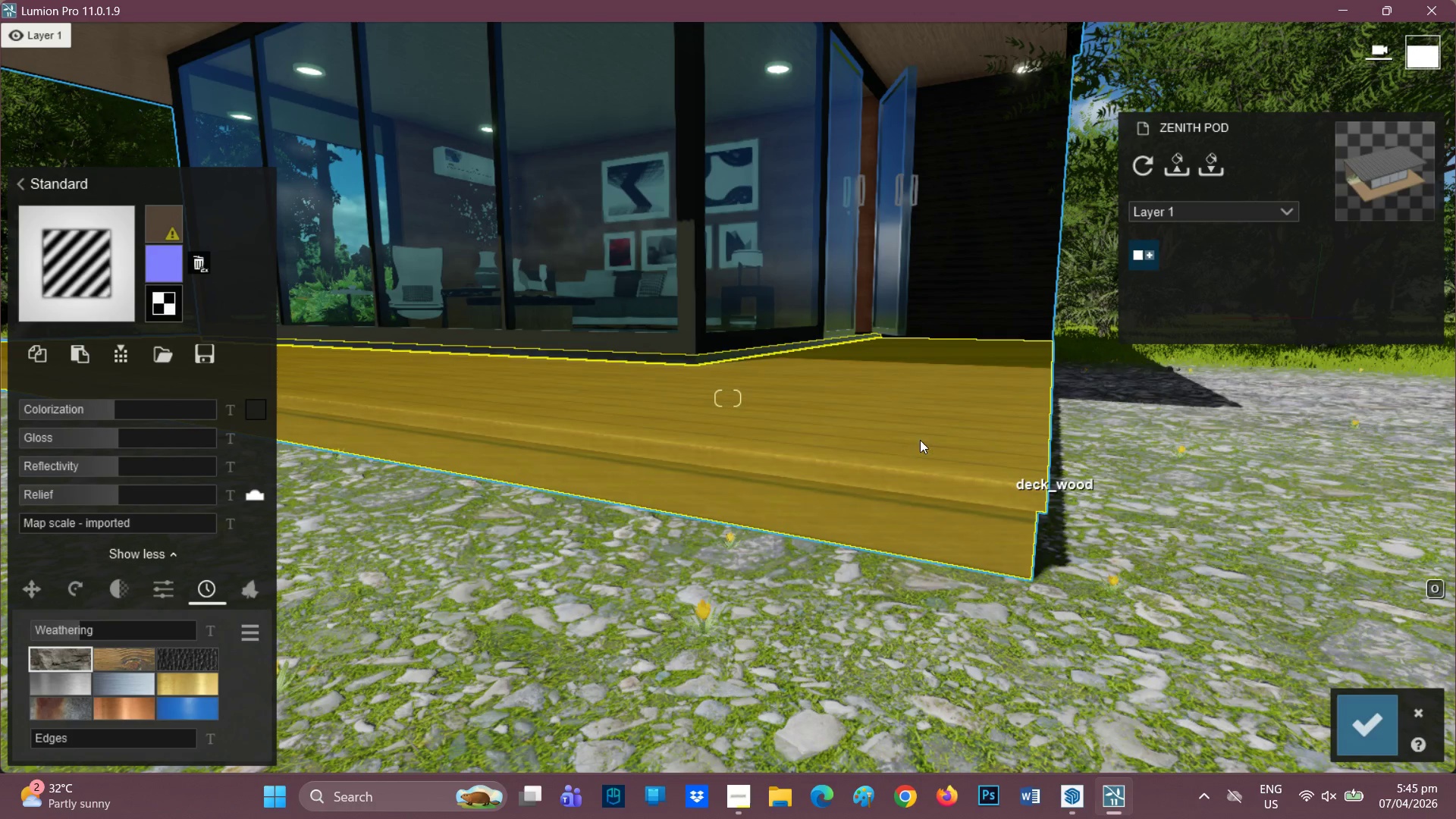 
type(qq)
 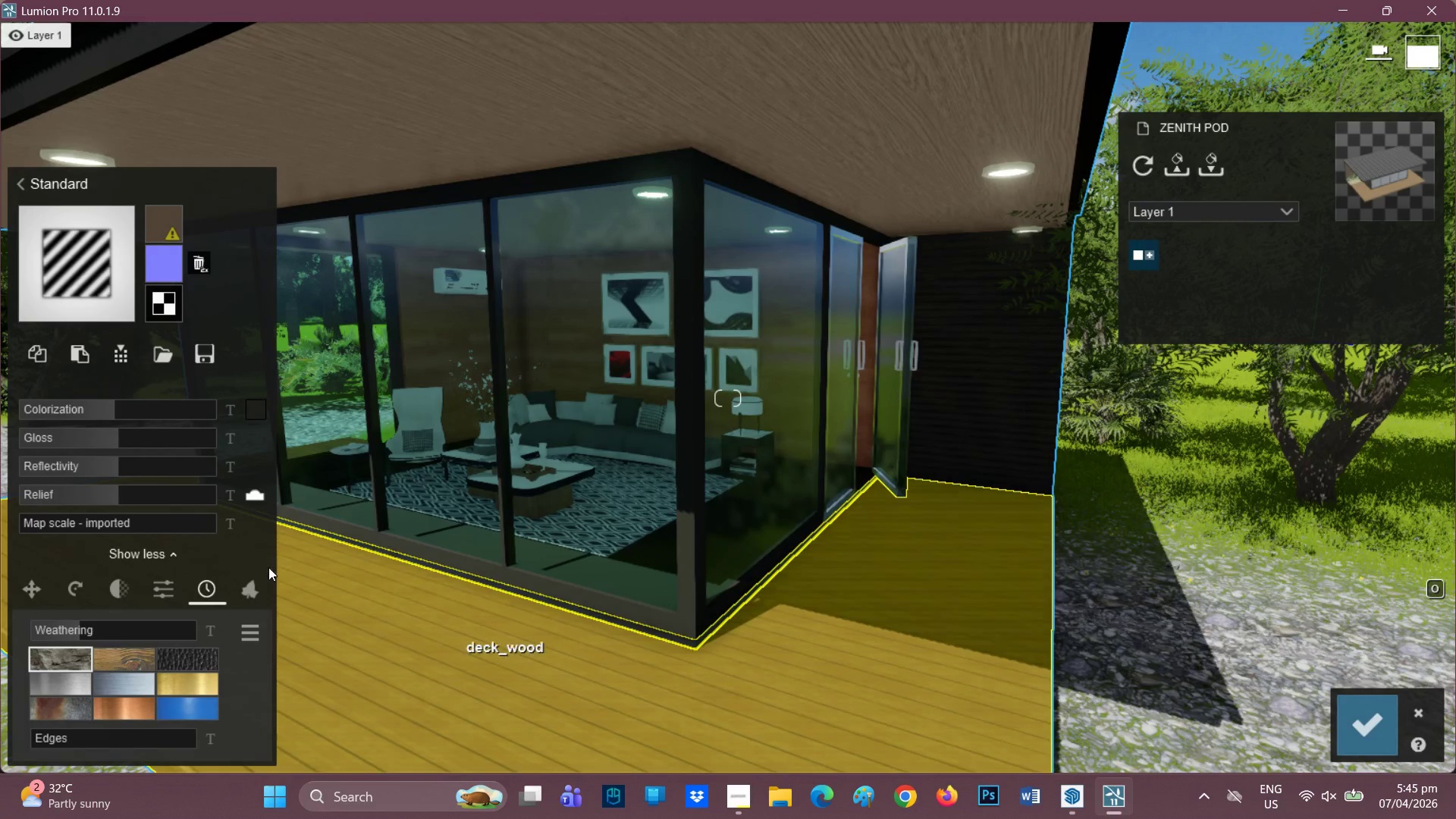 
left_click([105, 636])
 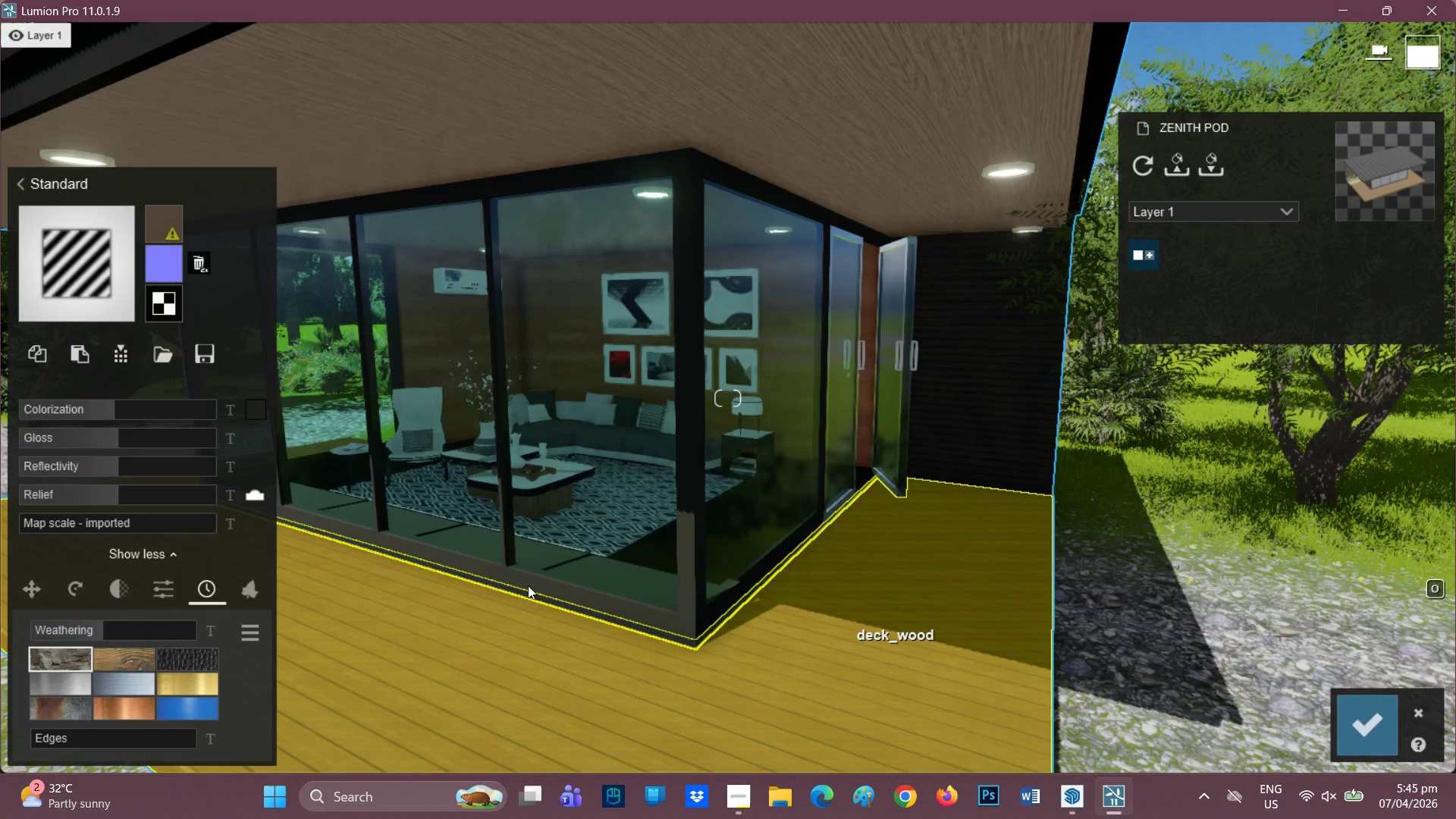 
left_click([64, 632])
 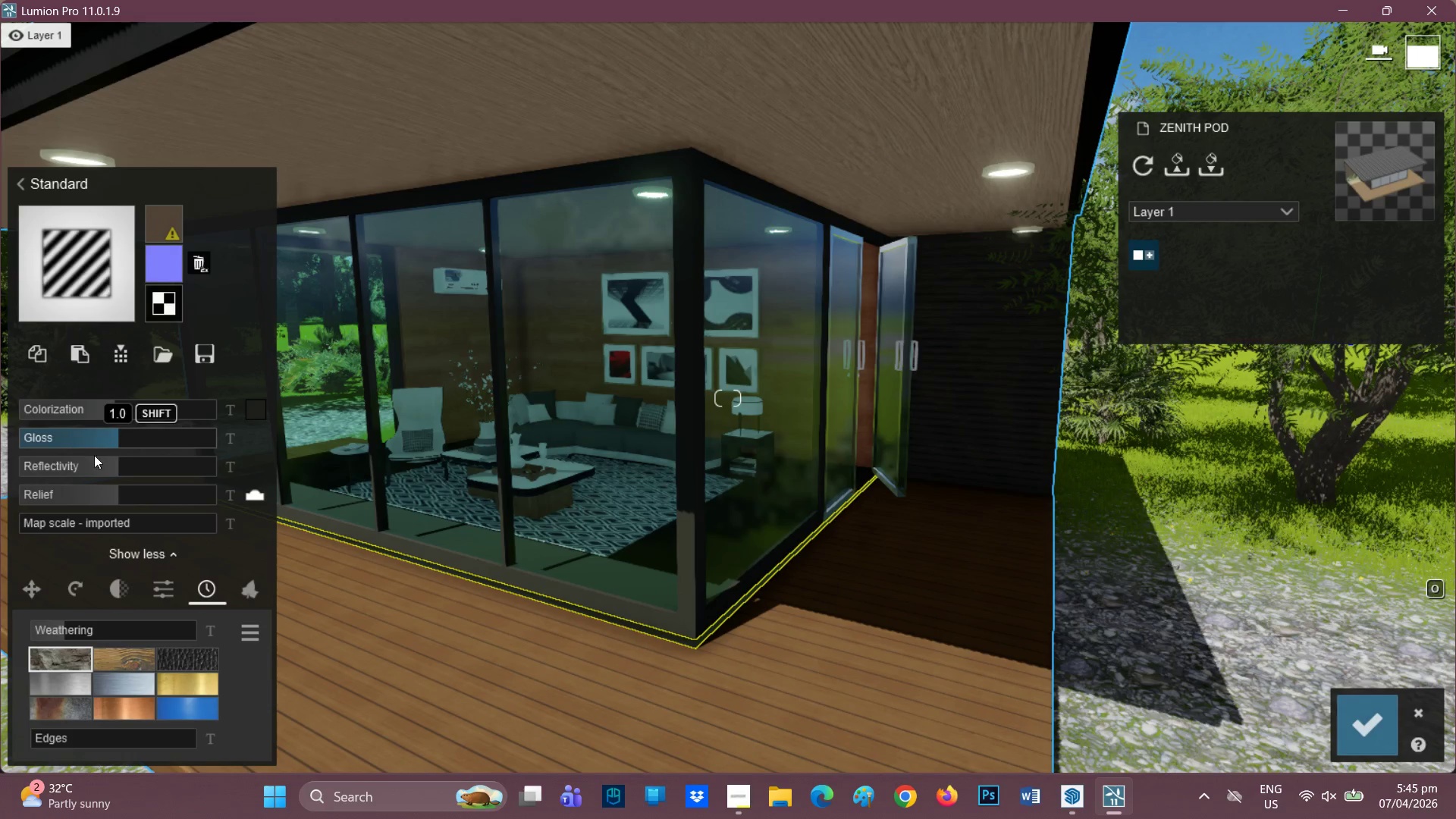 
left_click_drag(start_coordinate=[106, 466], to_coordinate=[0, 470])
 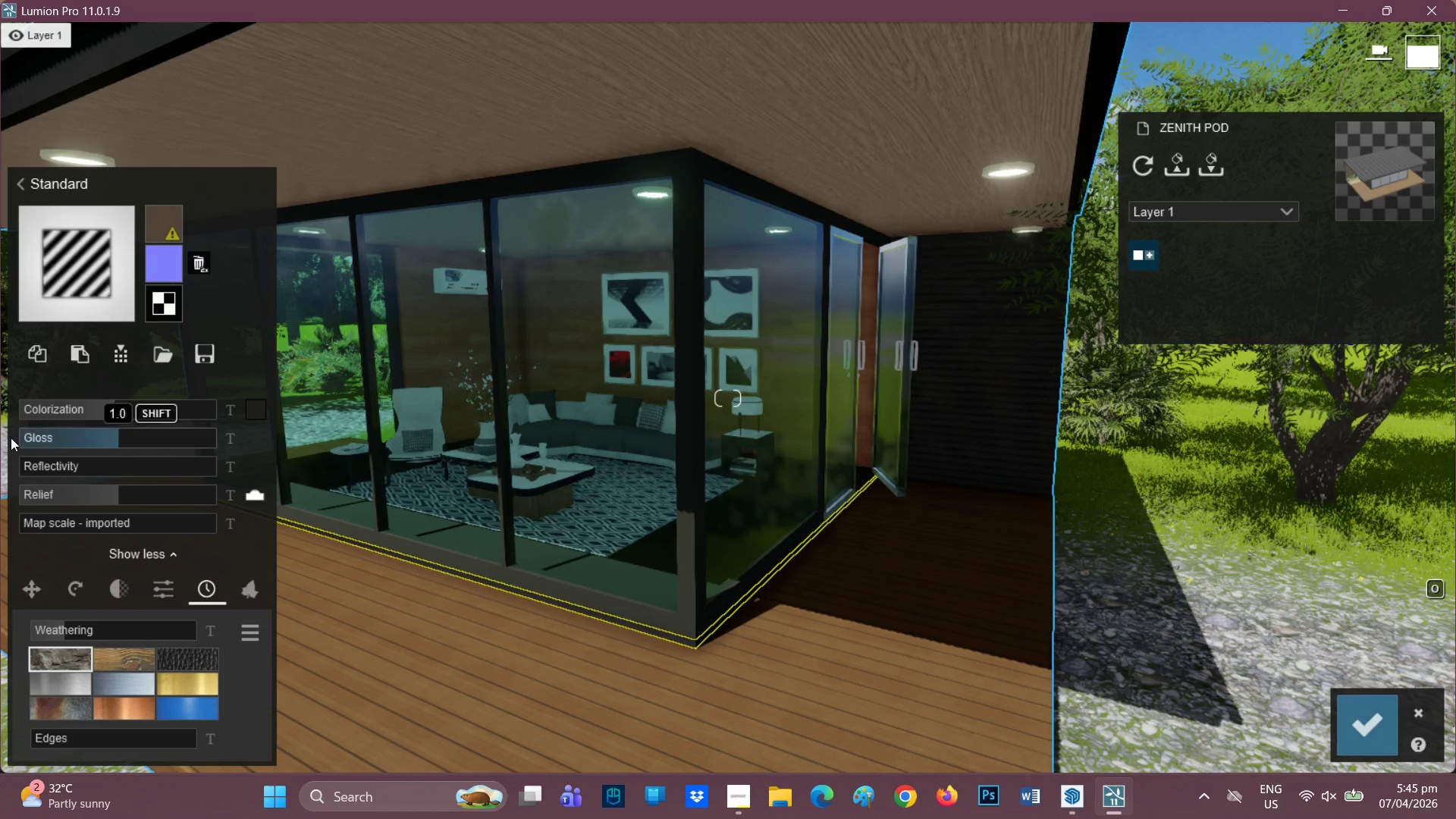 
left_click_drag(start_coordinate=[88, 442], to_coordinate=[9, 453])
 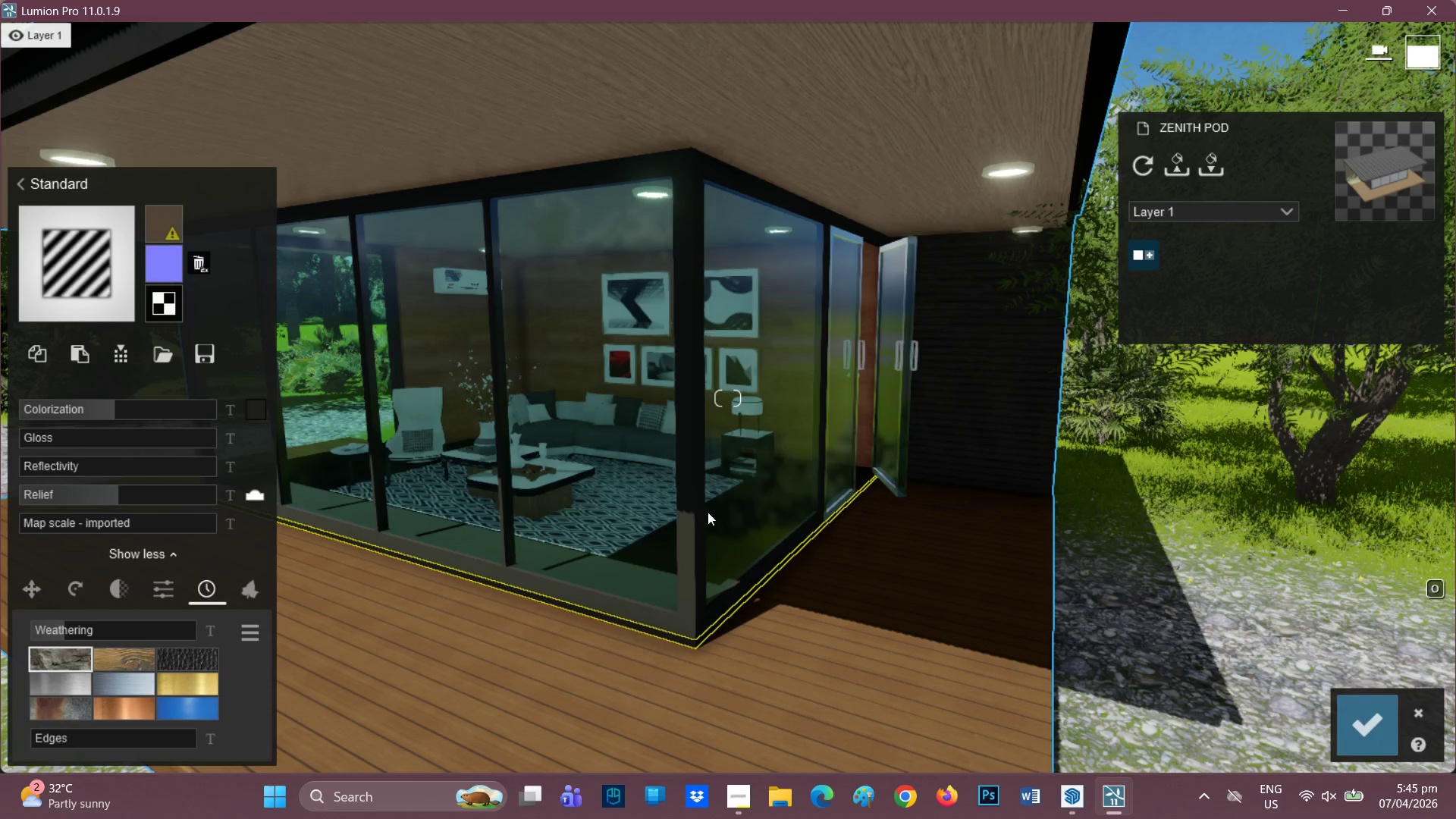 
scroll: coordinate [985, 532], scroll_direction: down, amount: 1.0
 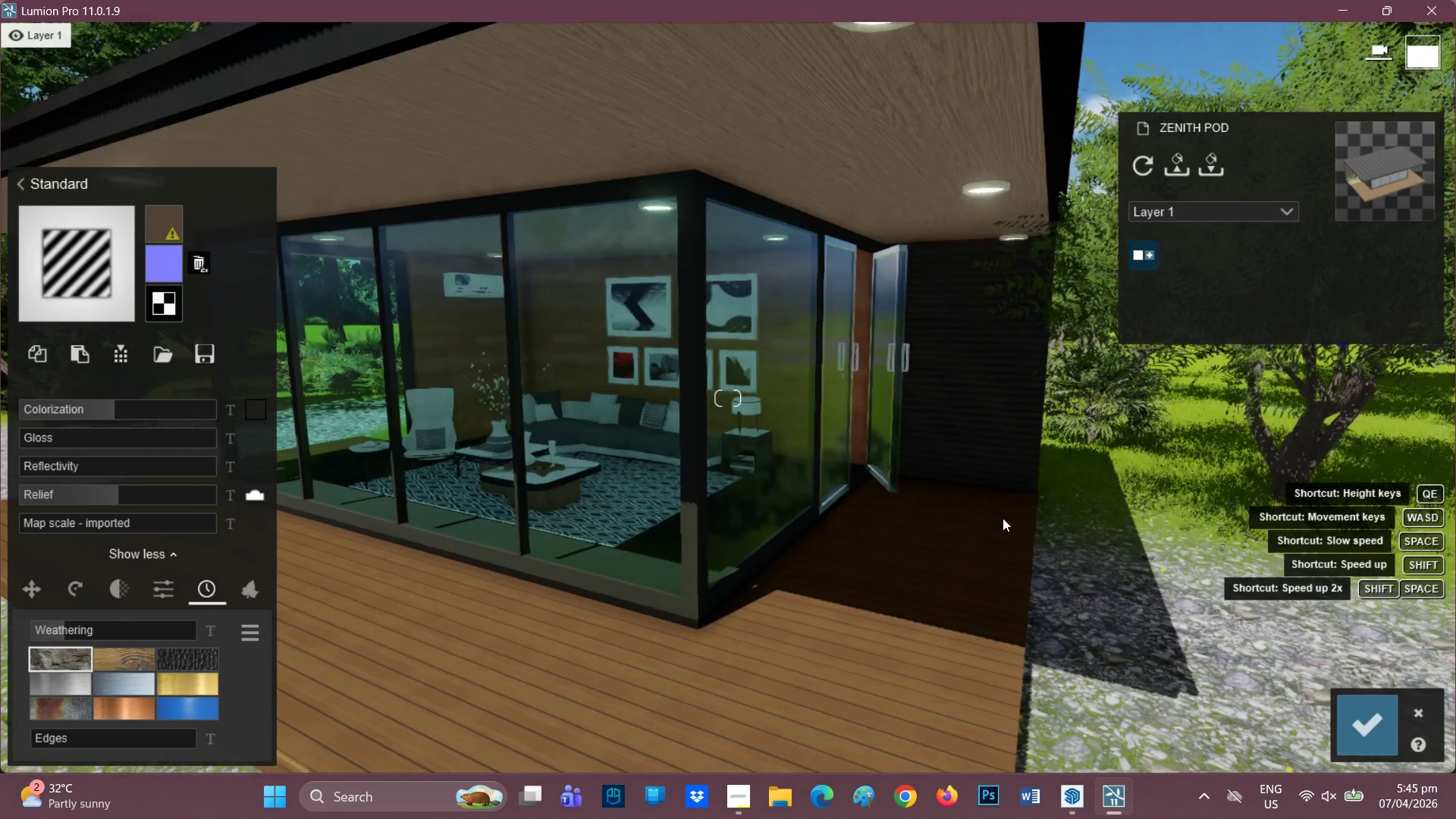 
scroll: coordinate [880, 249], scroll_direction: up, amount: 4.0
 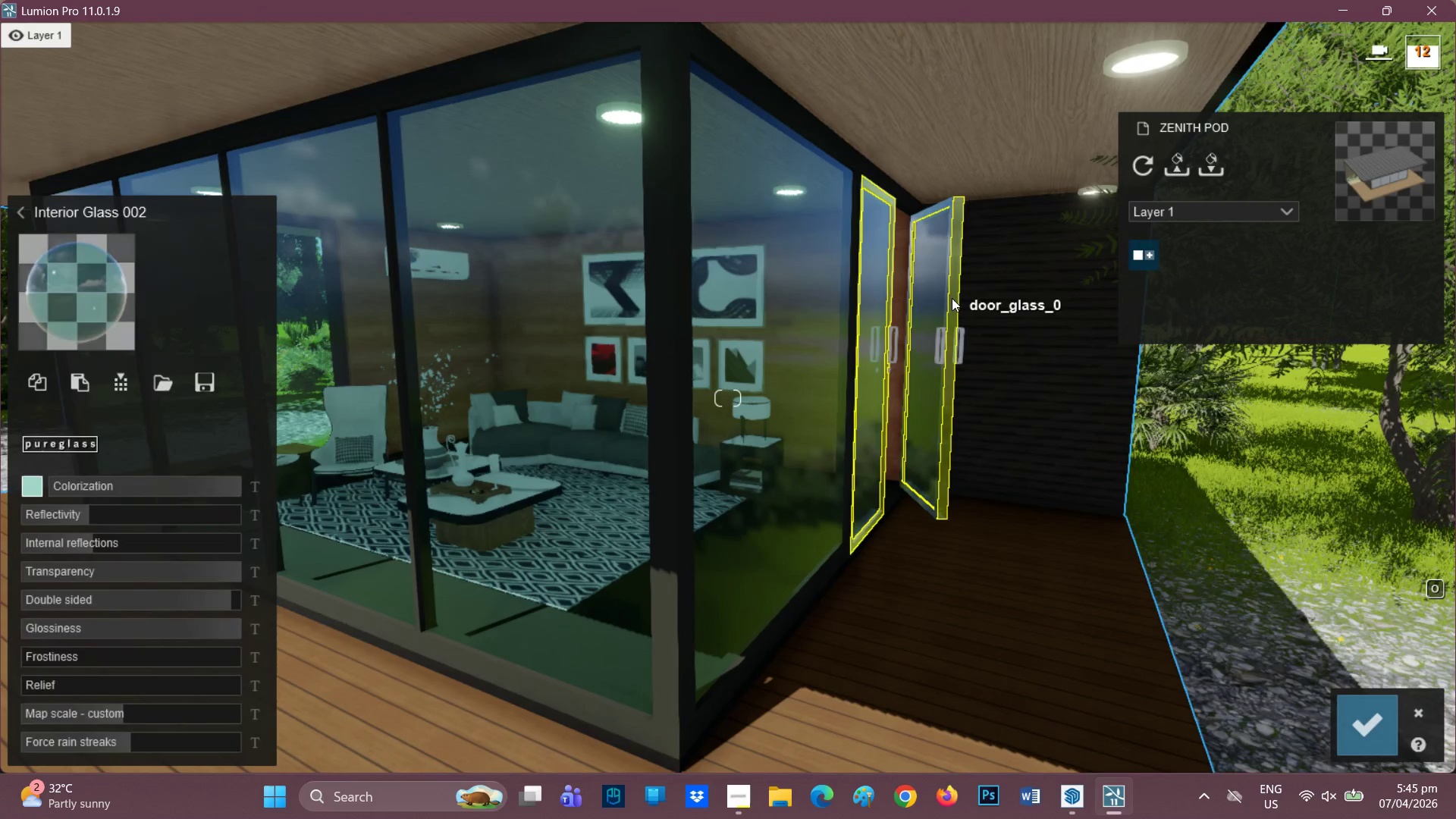 
left_click([952, 298])
 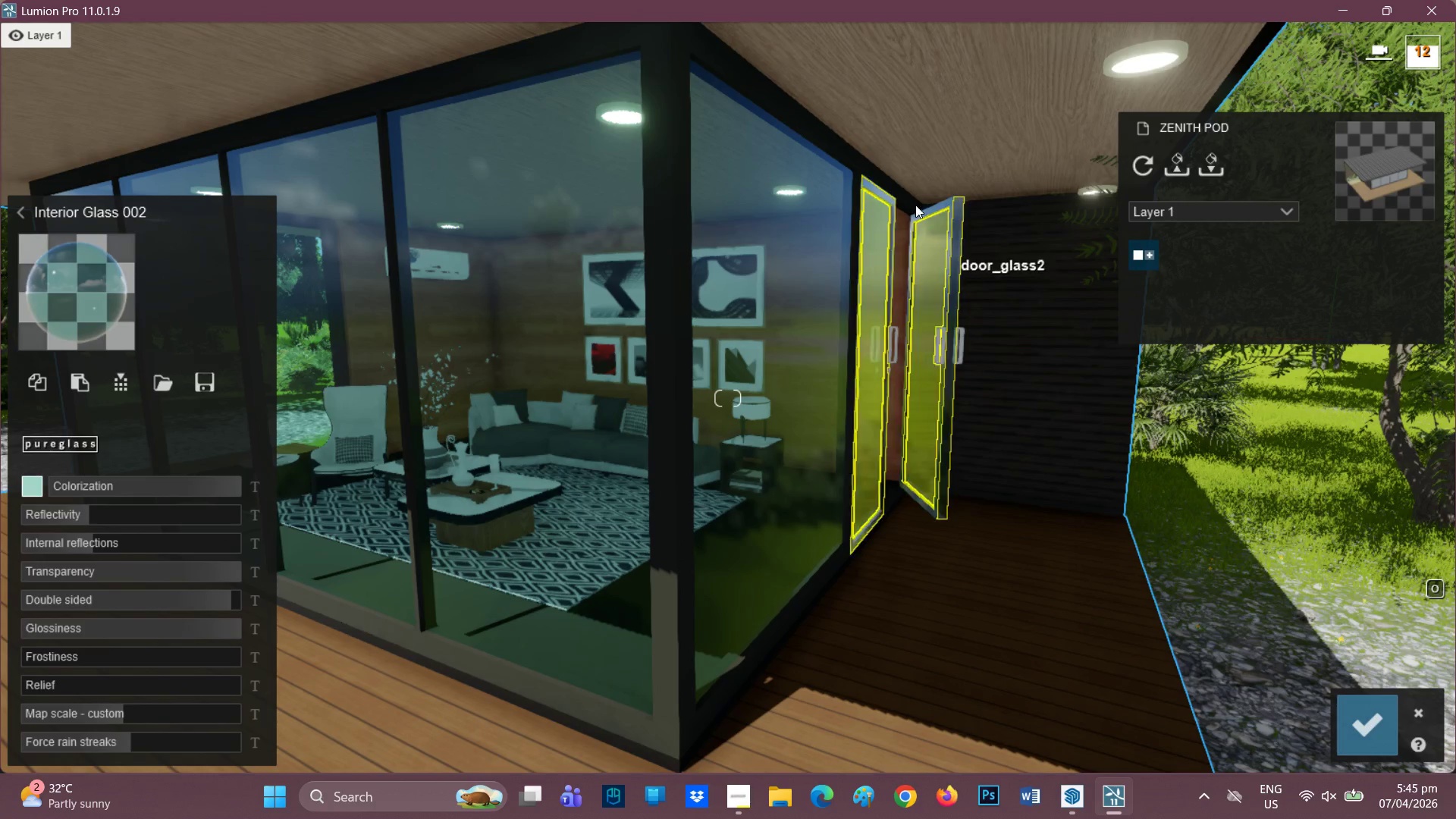 
left_click([879, 195])
 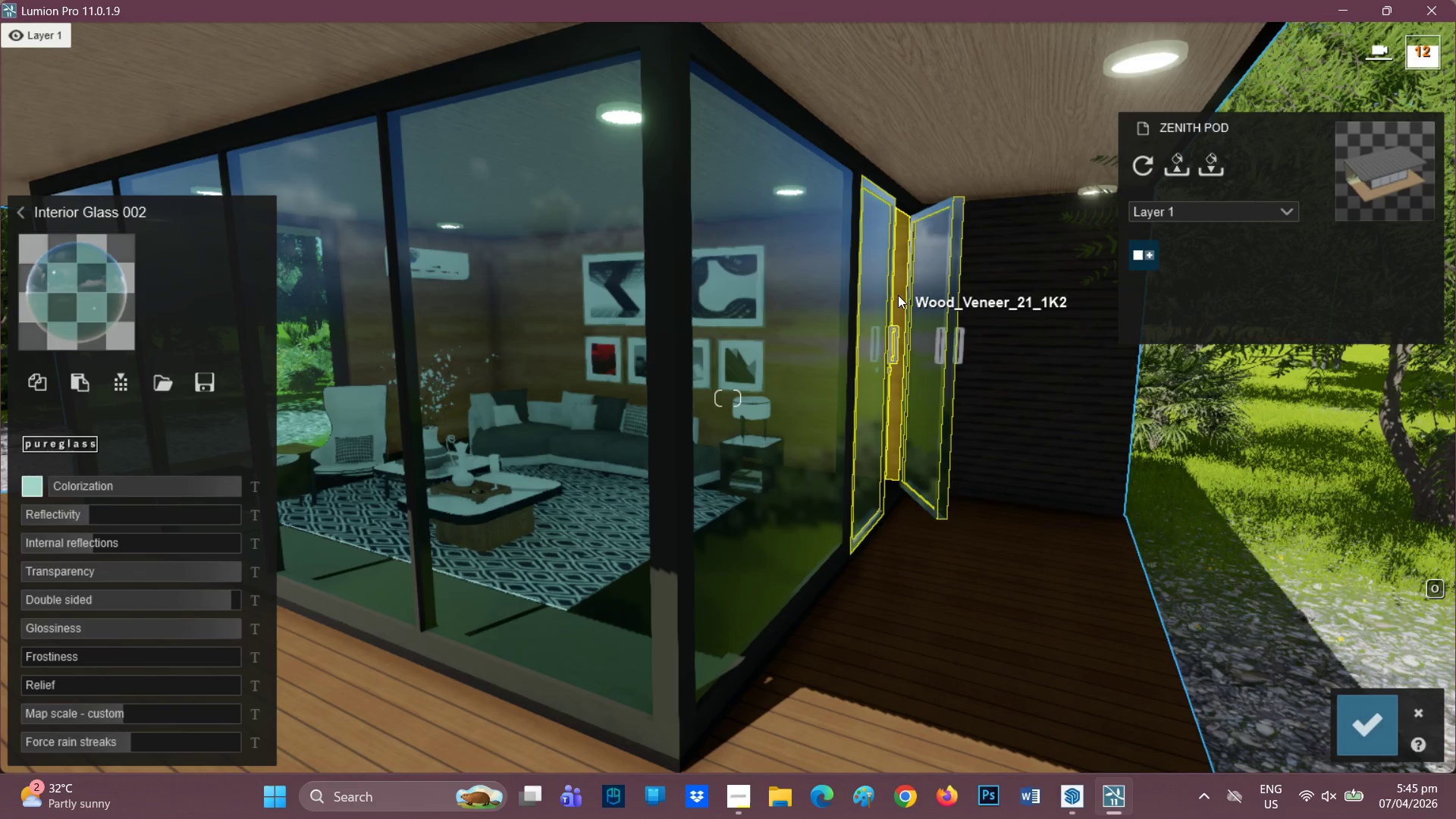 
wait(5.66)
 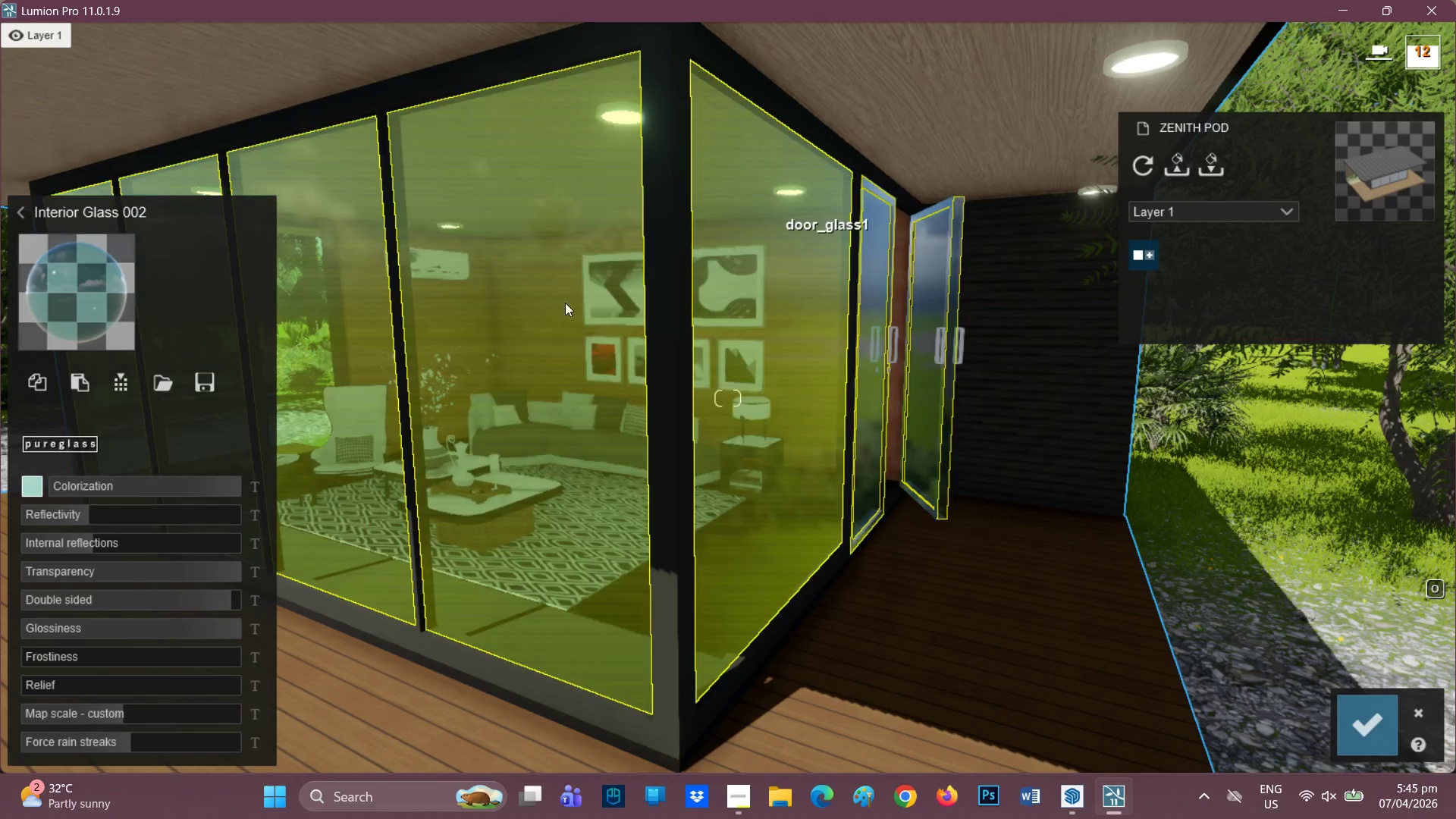 
key(D)
 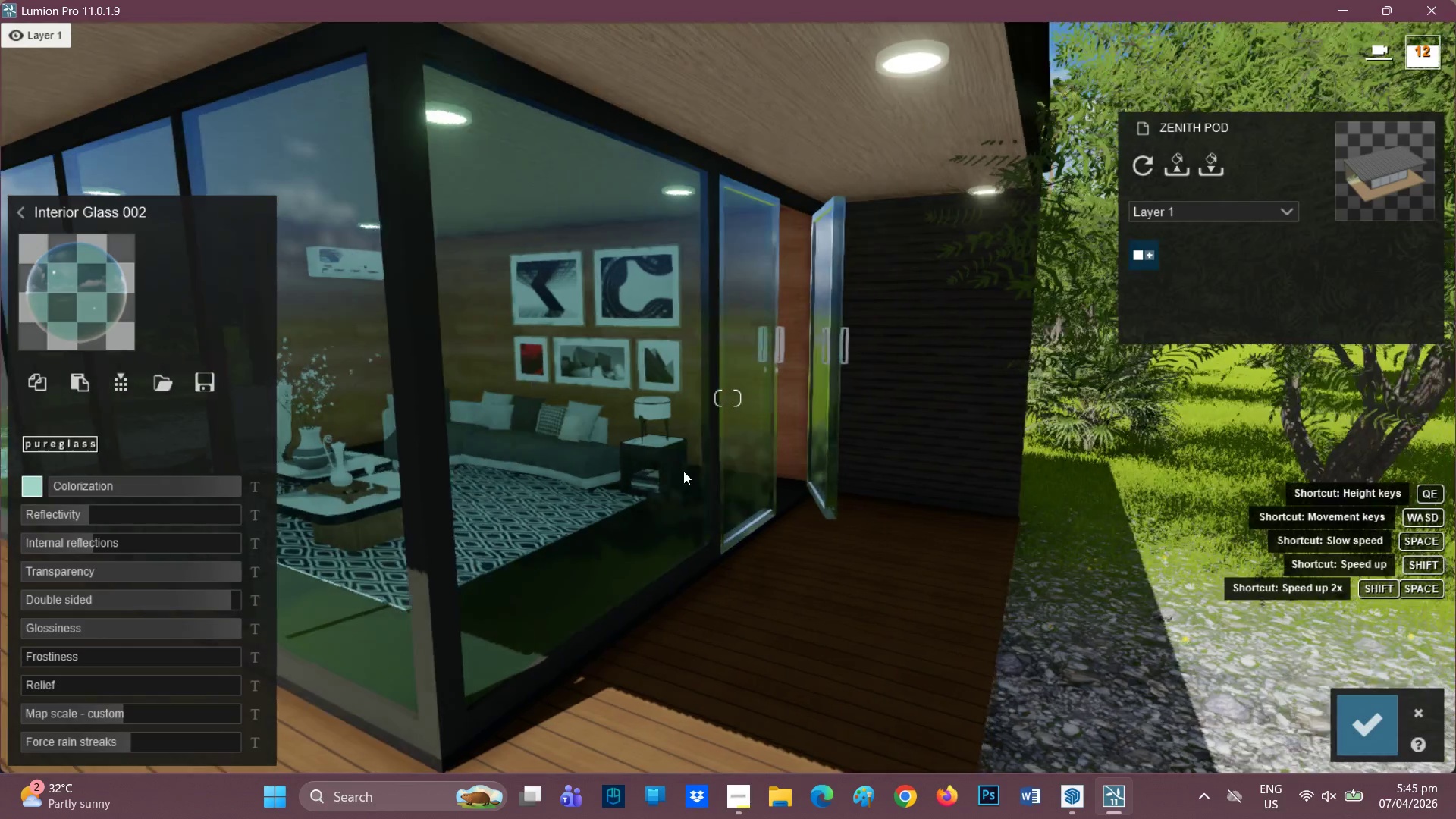 
hold_key(key=A, duration=0.95)
 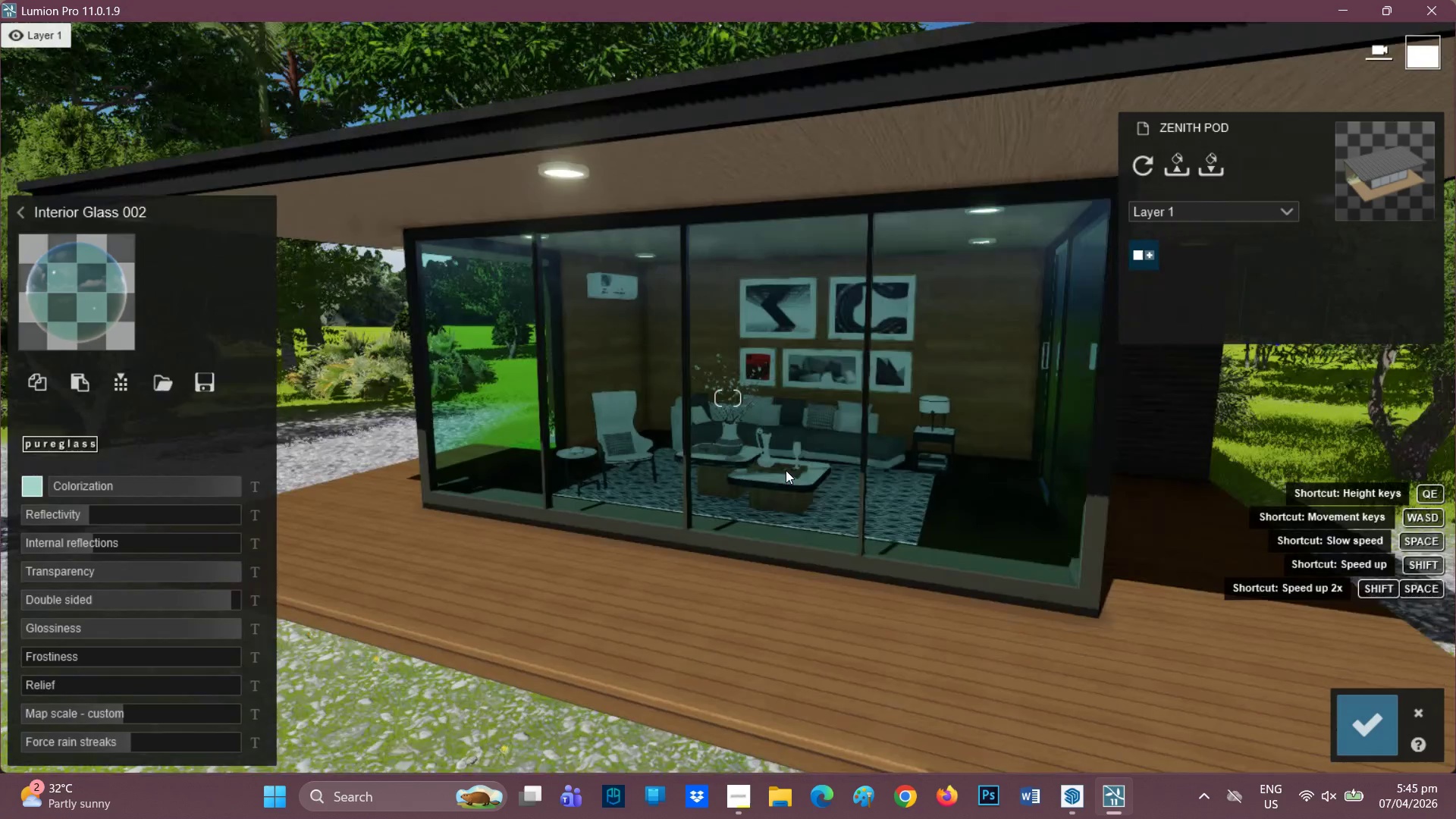 
scroll: coordinate [675, 450], scroll_direction: down, amount: 4.0
 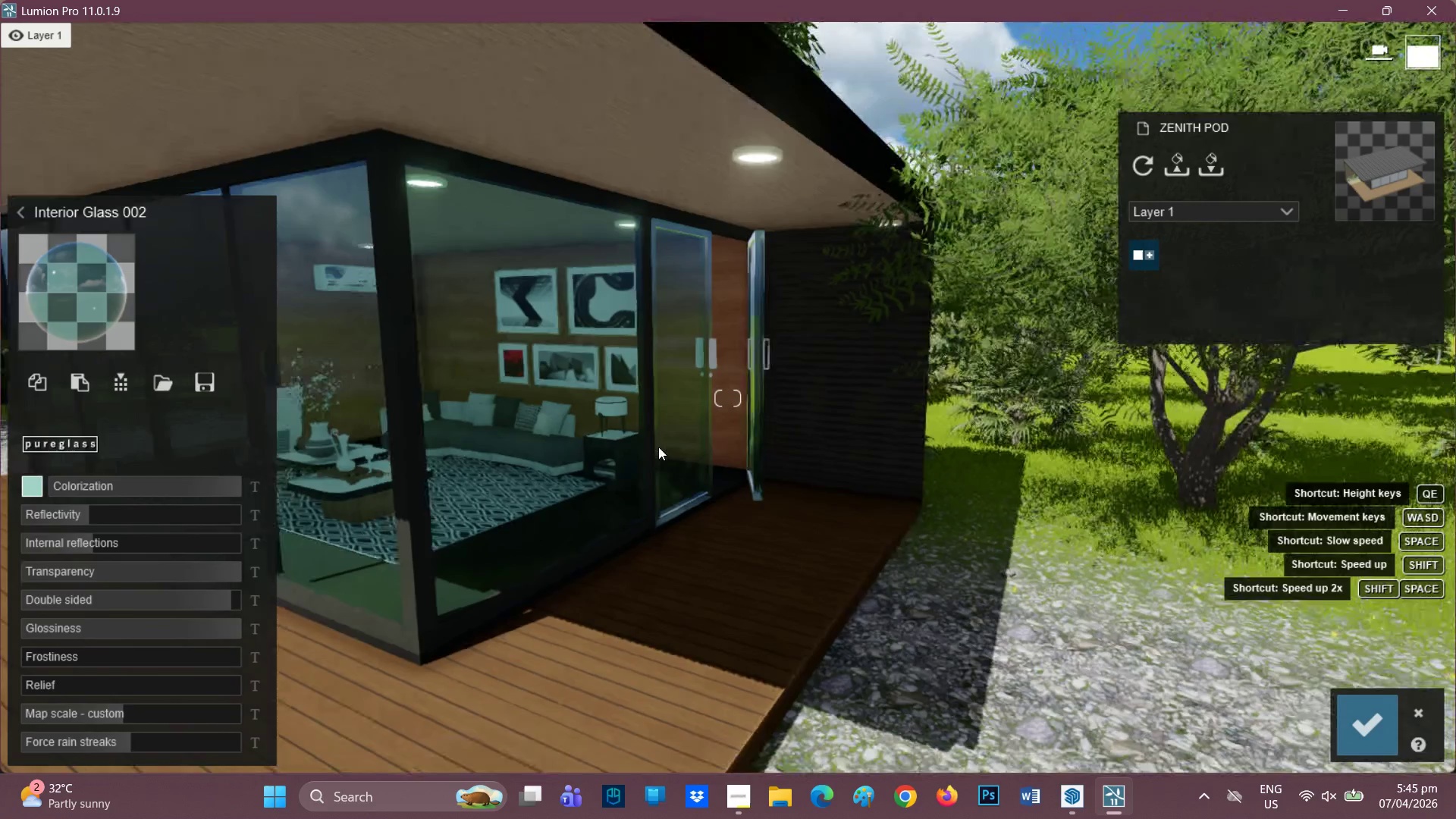 
hold_key(key=A, duration=0.66)
 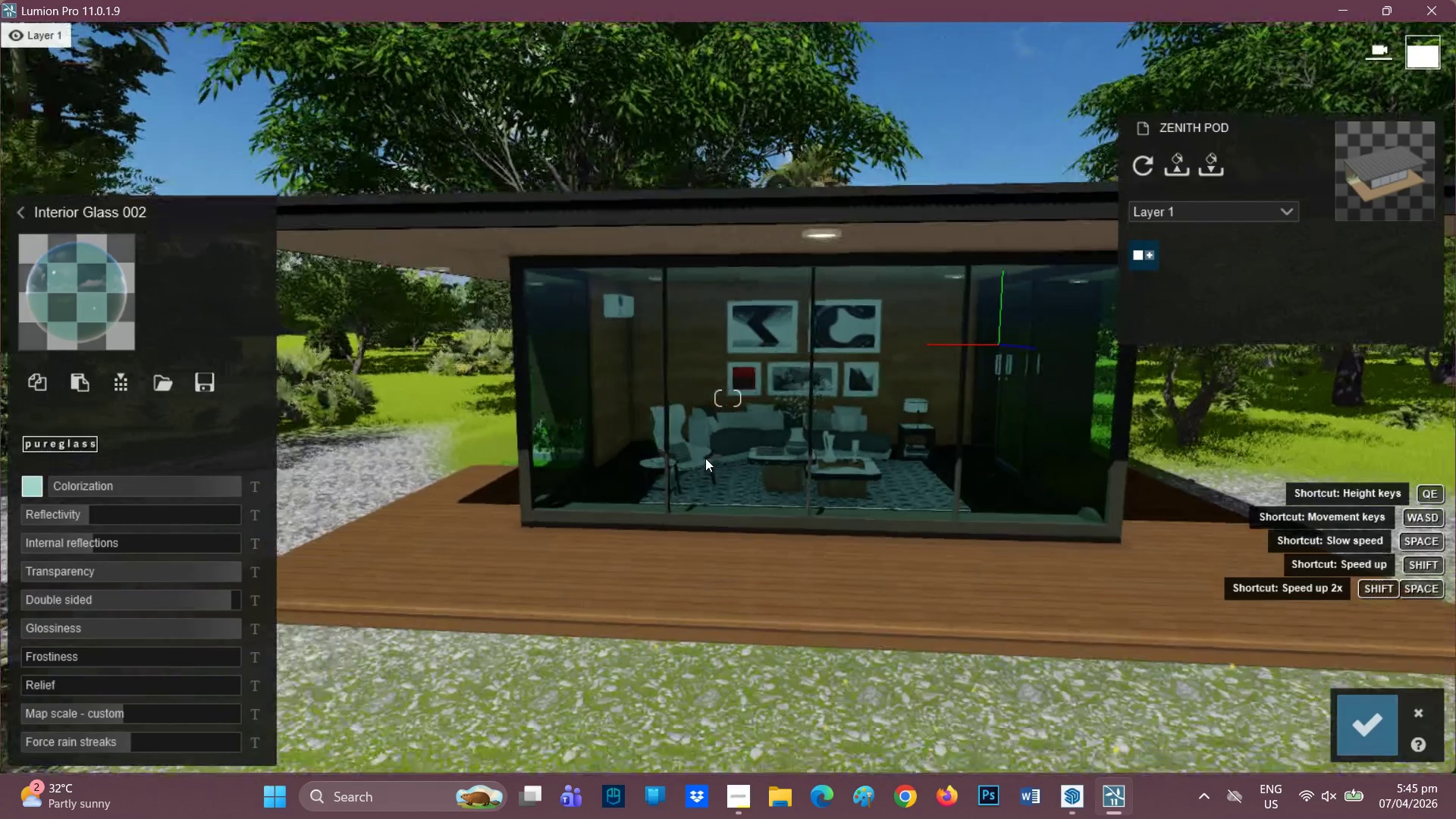 
scroll: coordinate [702, 460], scroll_direction: down, amount: 3.0
 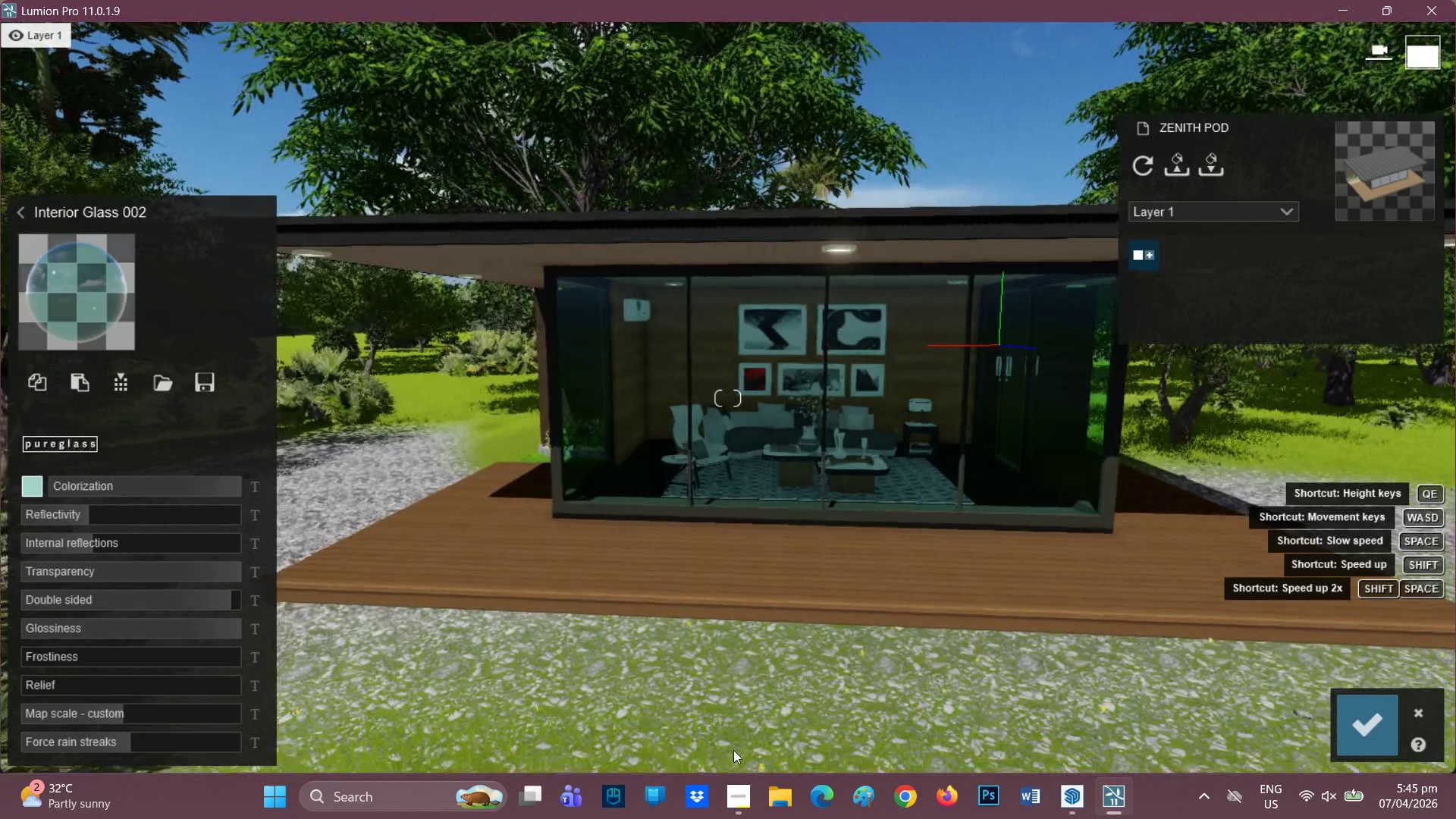 
left_click([735, 795])